 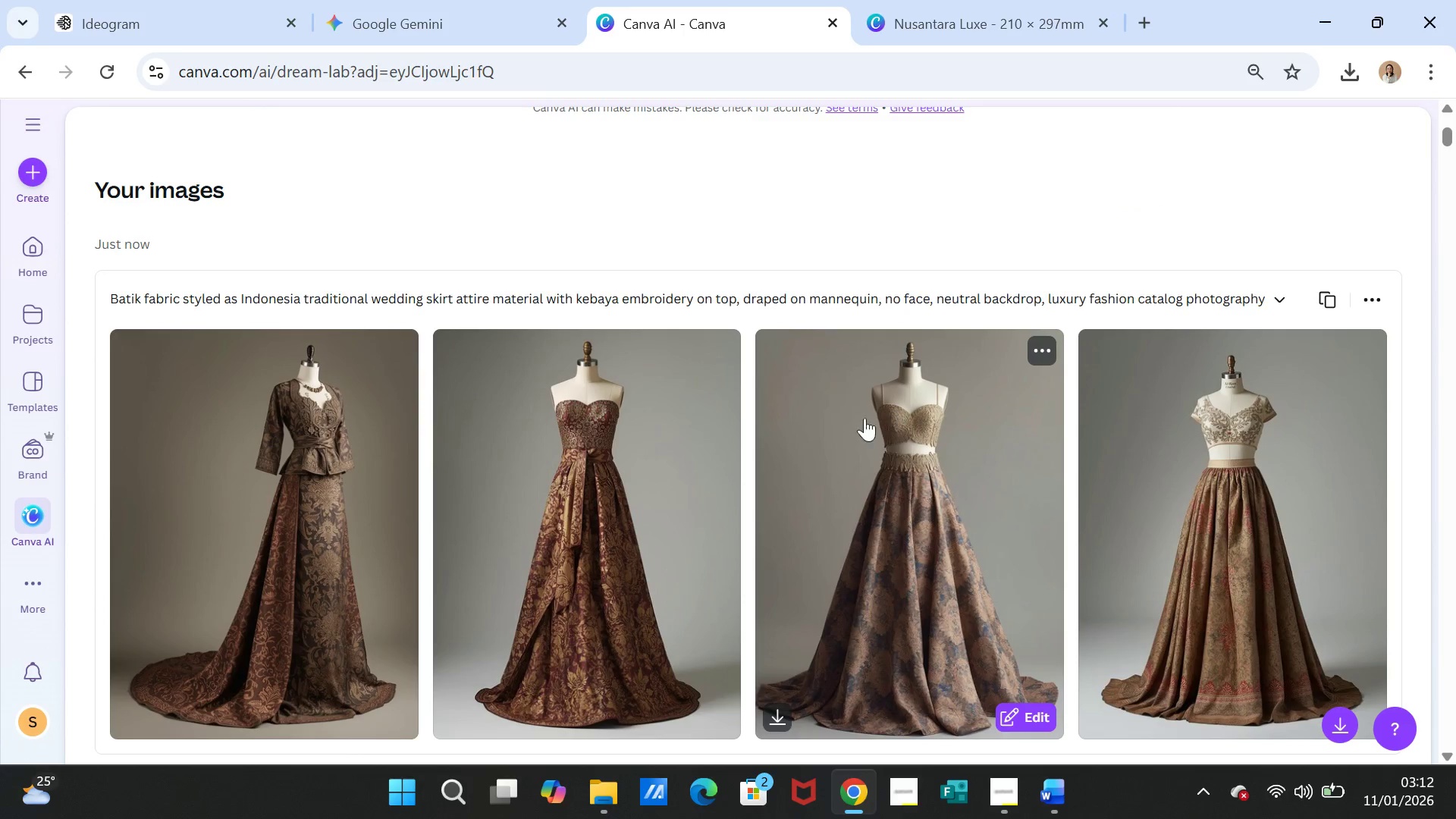 
left_click([717, 356])
 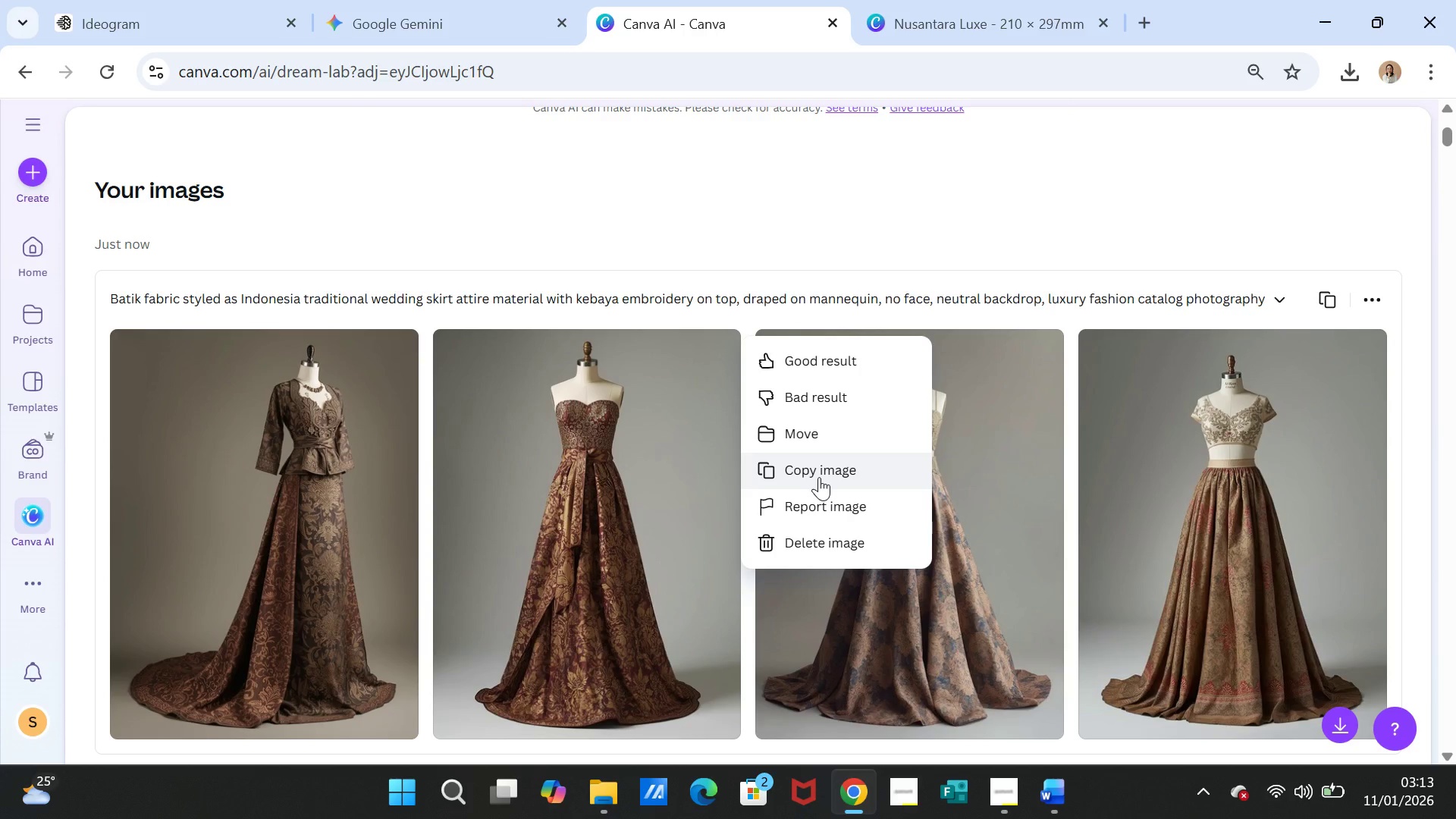 
wait(10.58)
 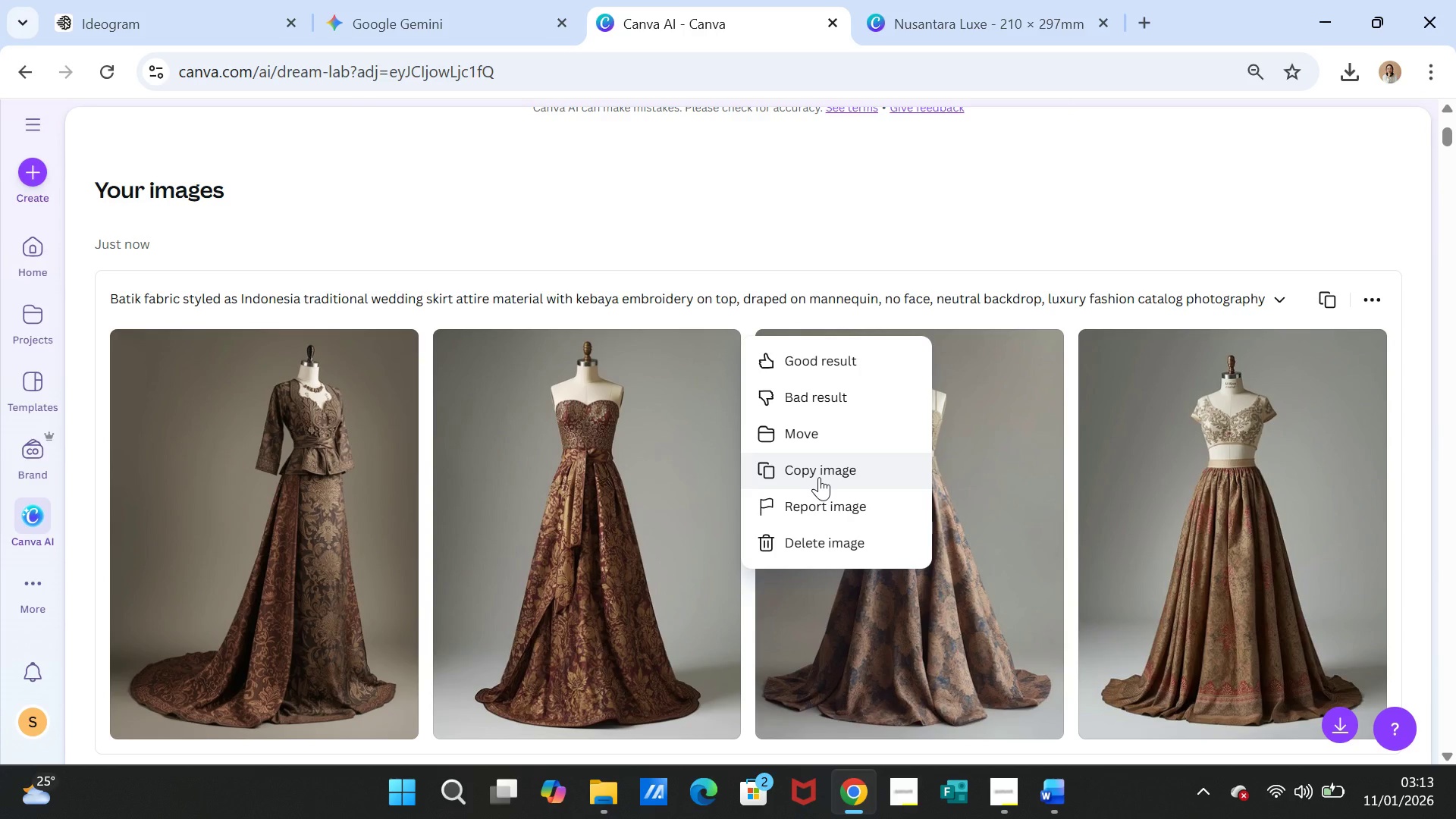 
left_click([824, 473])
 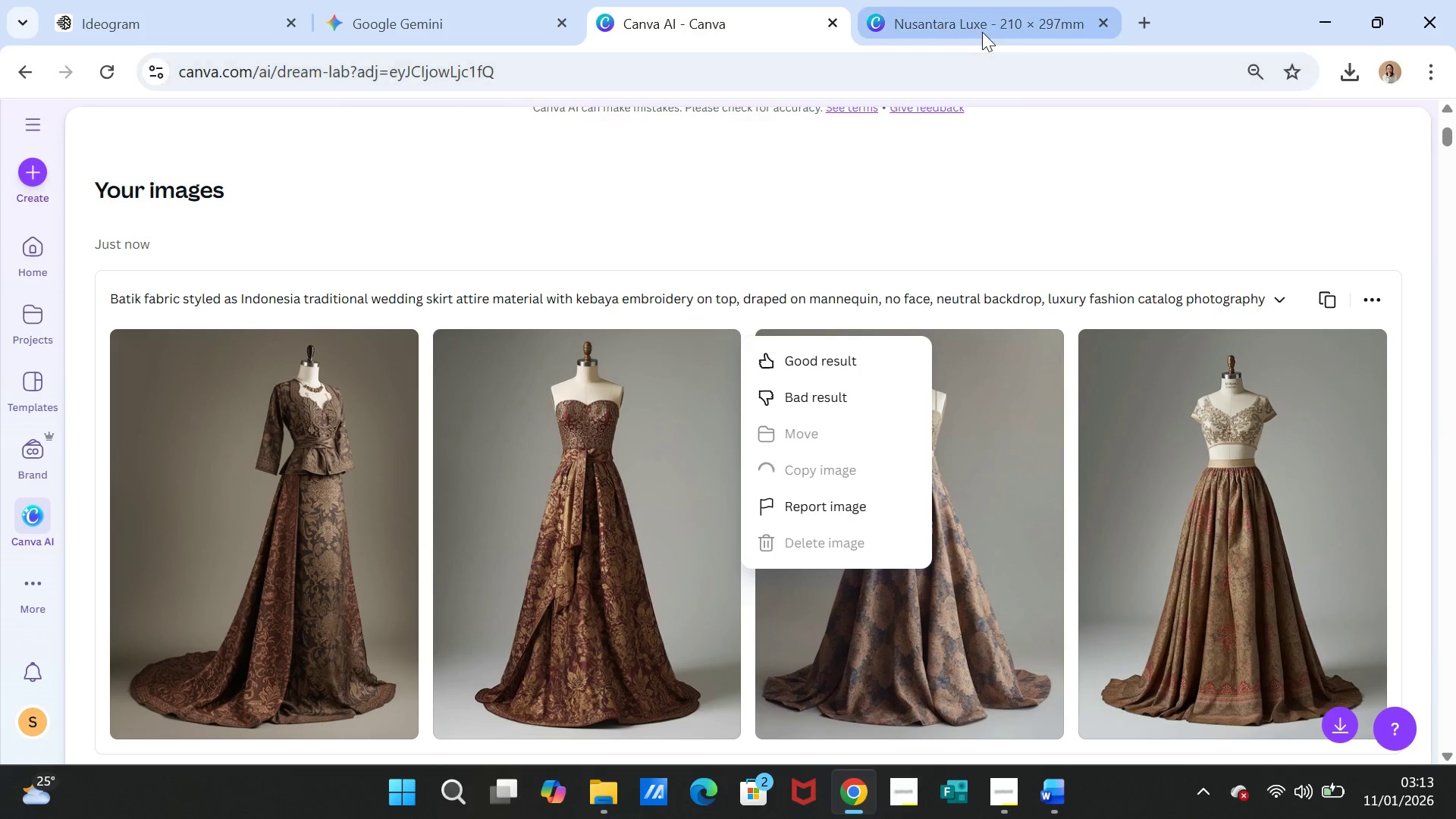 
left_click([982, 32])
 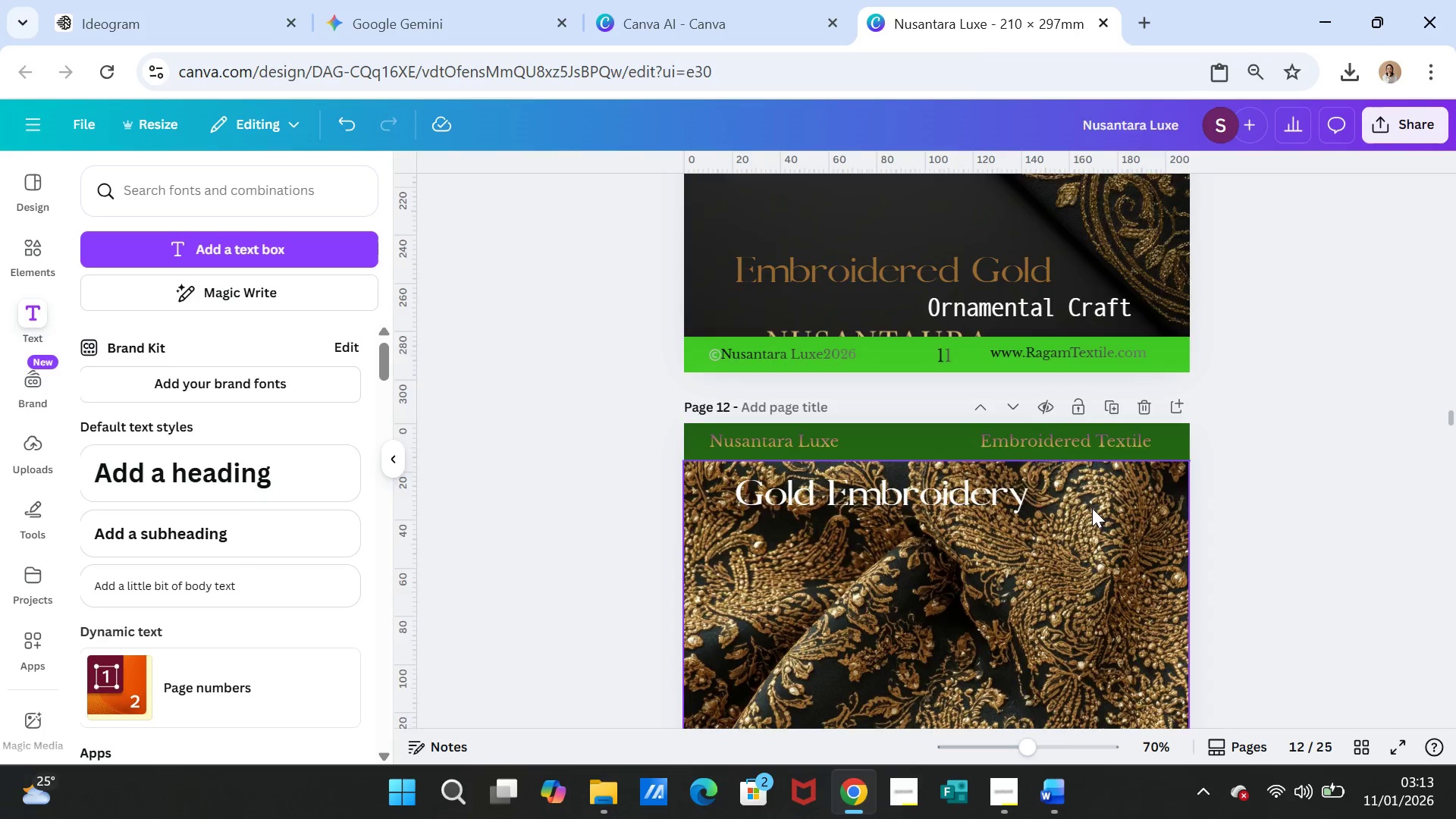 
scroll: coordinate [1141, 489], scroll_direction: up, amount: 44.0
 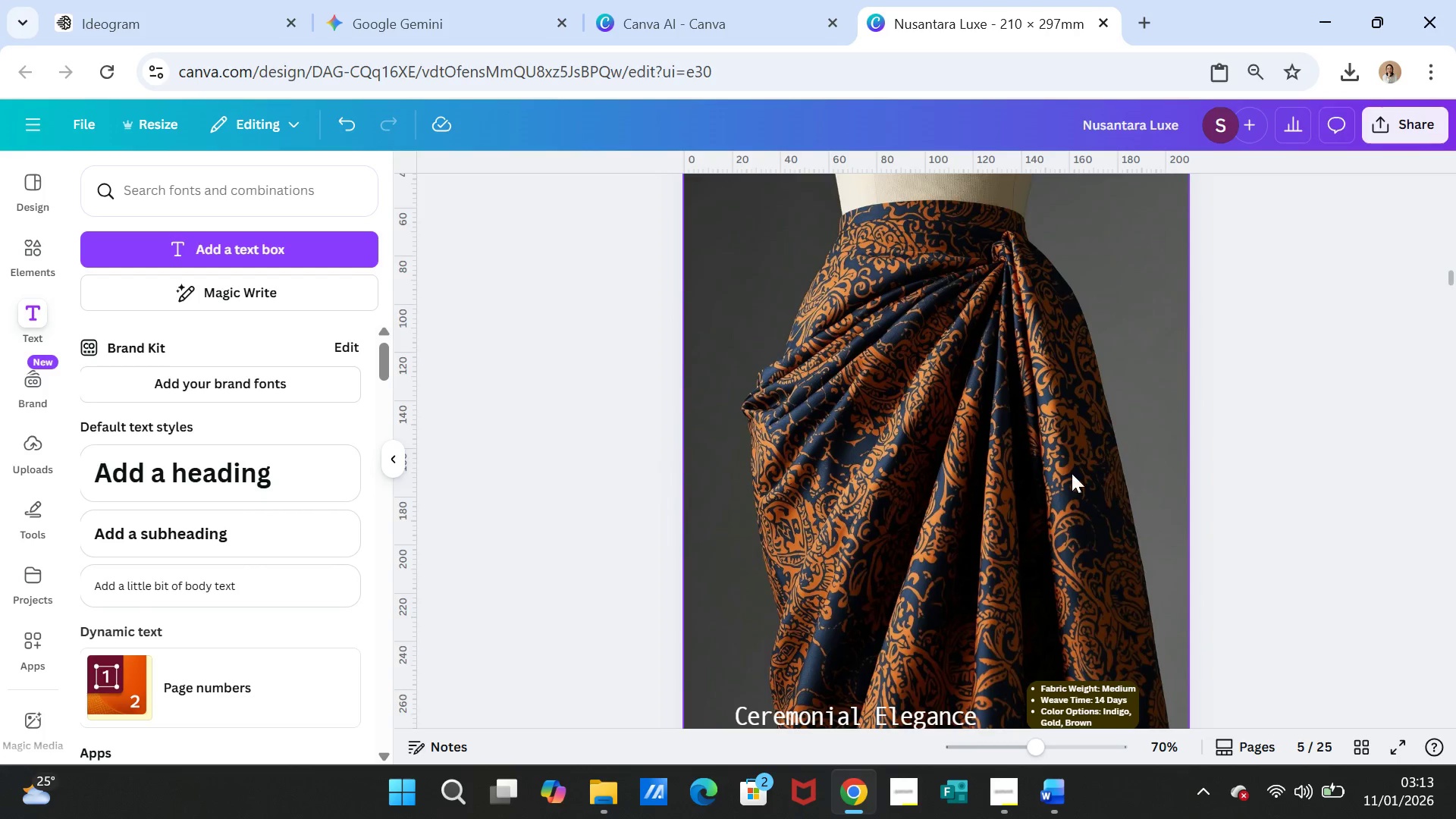 
left_click([1070, 472])
 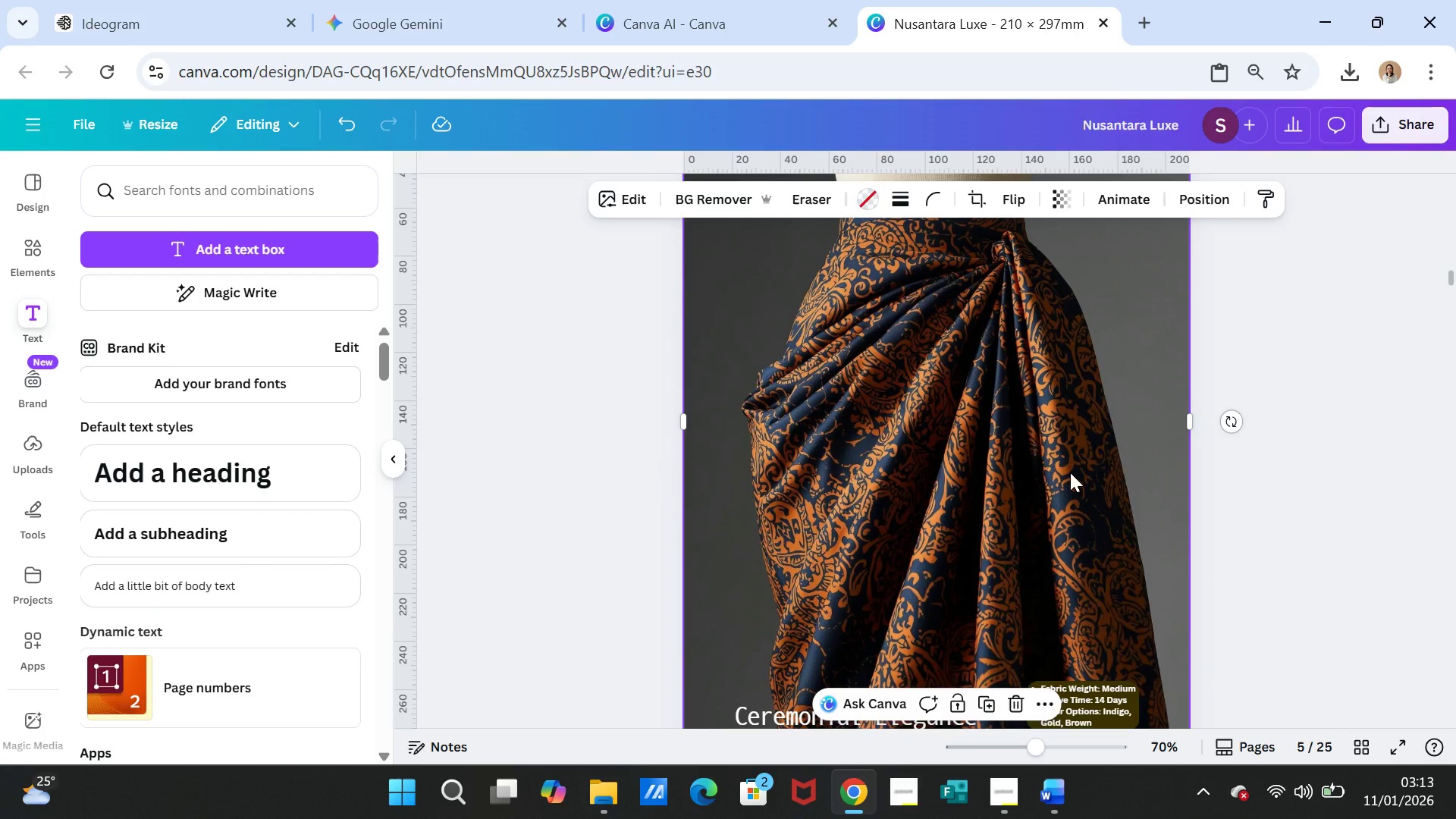 
key(Delete)
 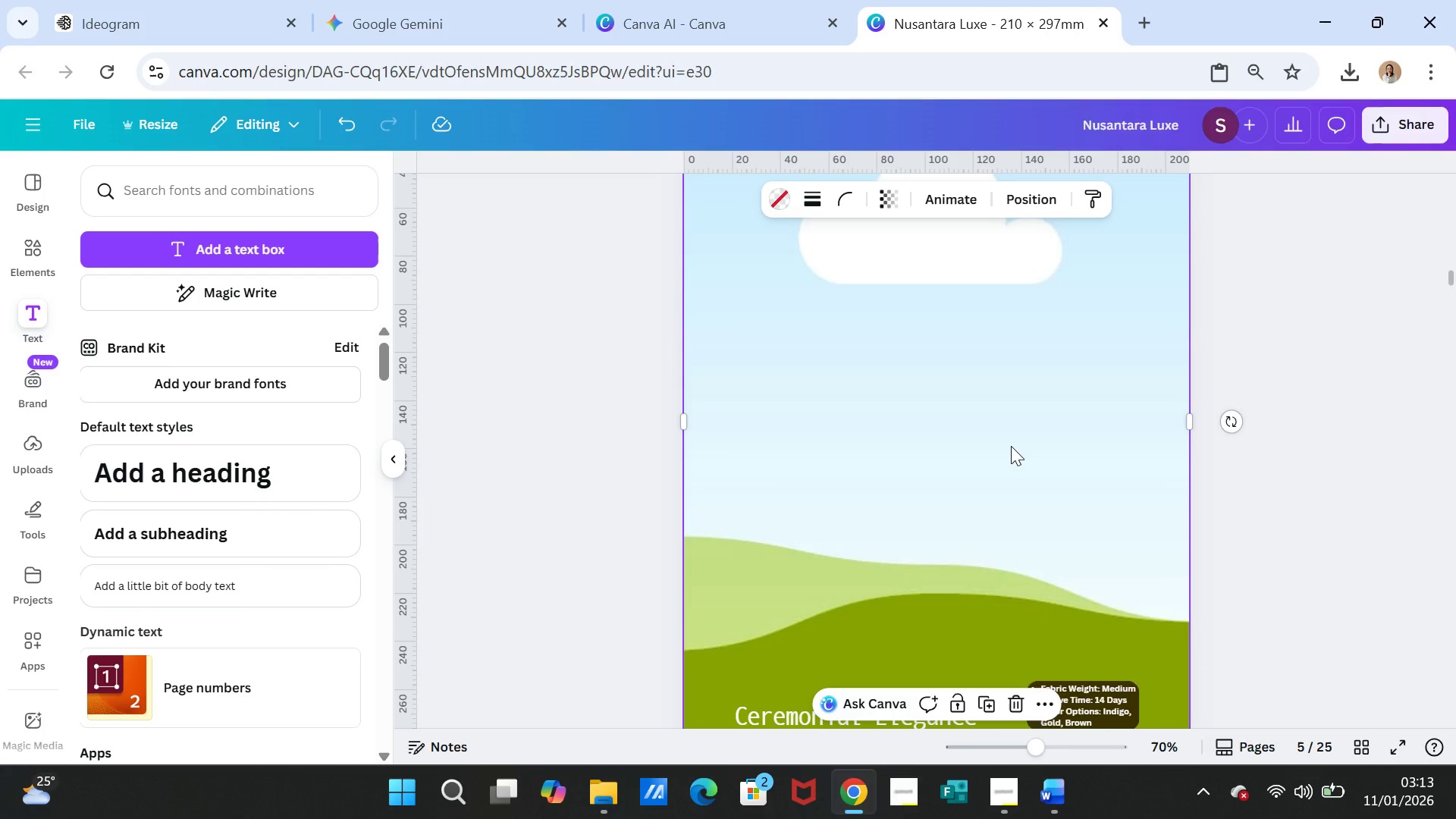 
right_click([1011, 446])
 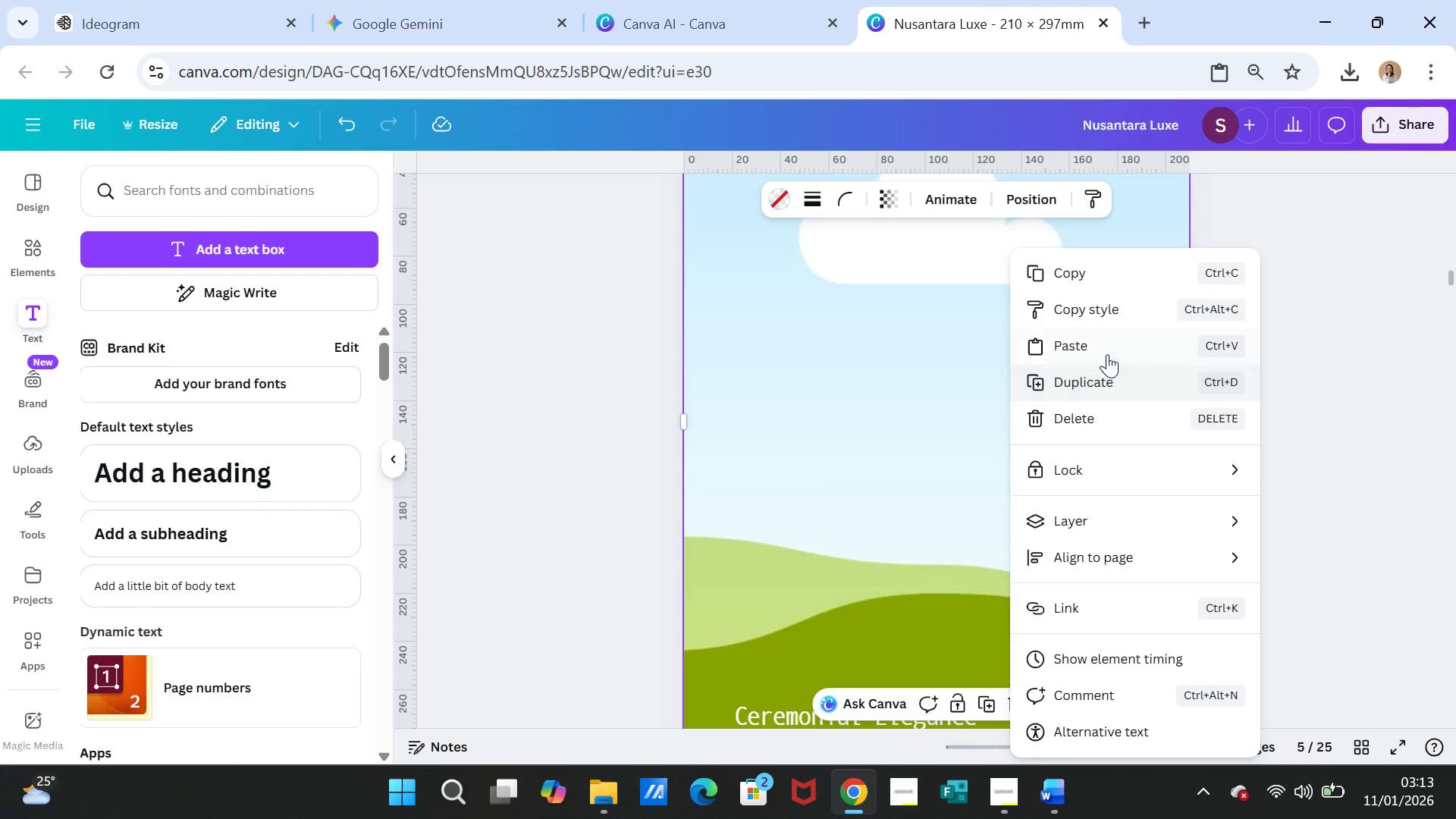 
left_click([1106, 350])
 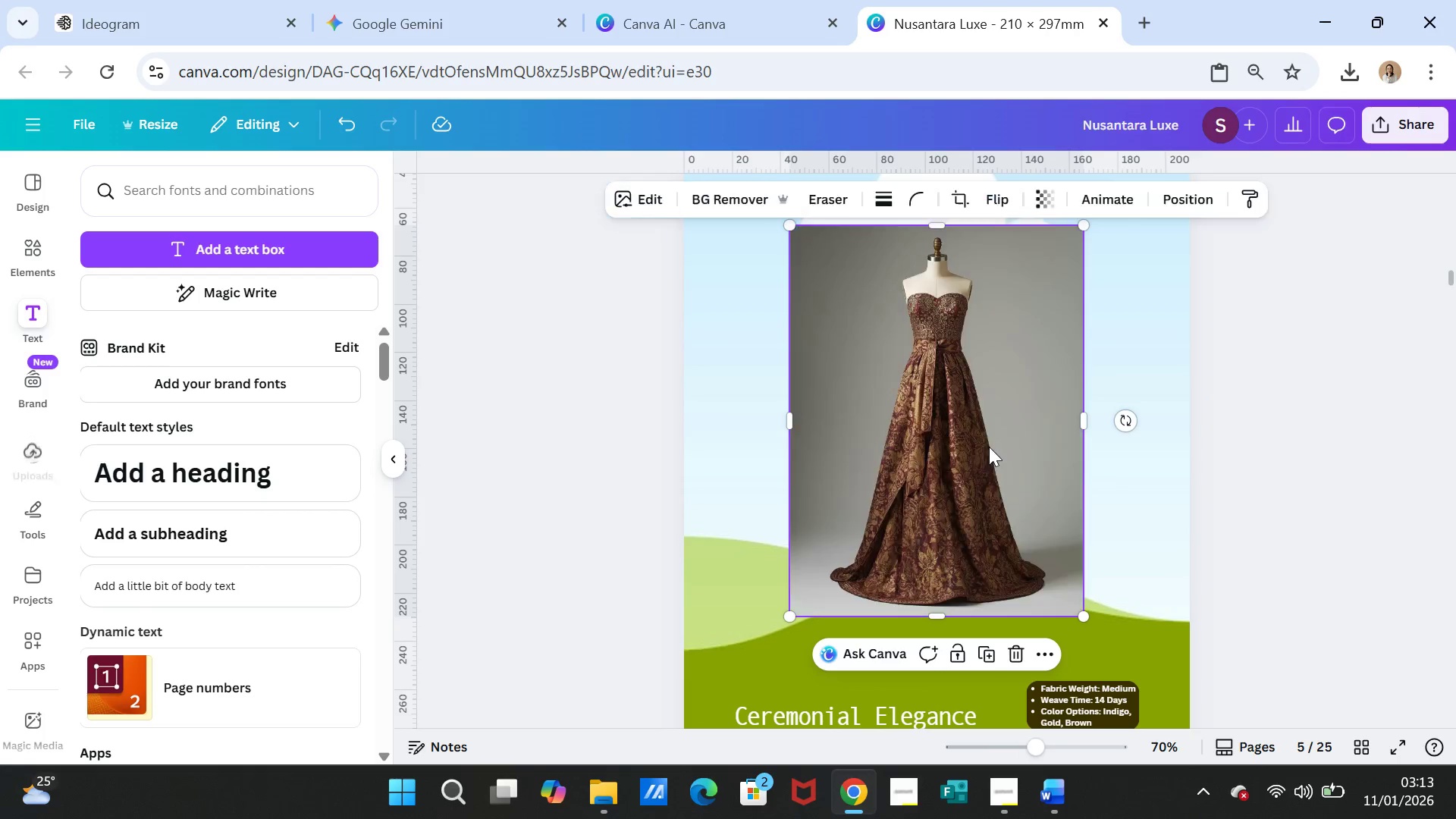 
left_click_drag(start_coordinate=[981, 440], to_coordinate=[981, 450])
 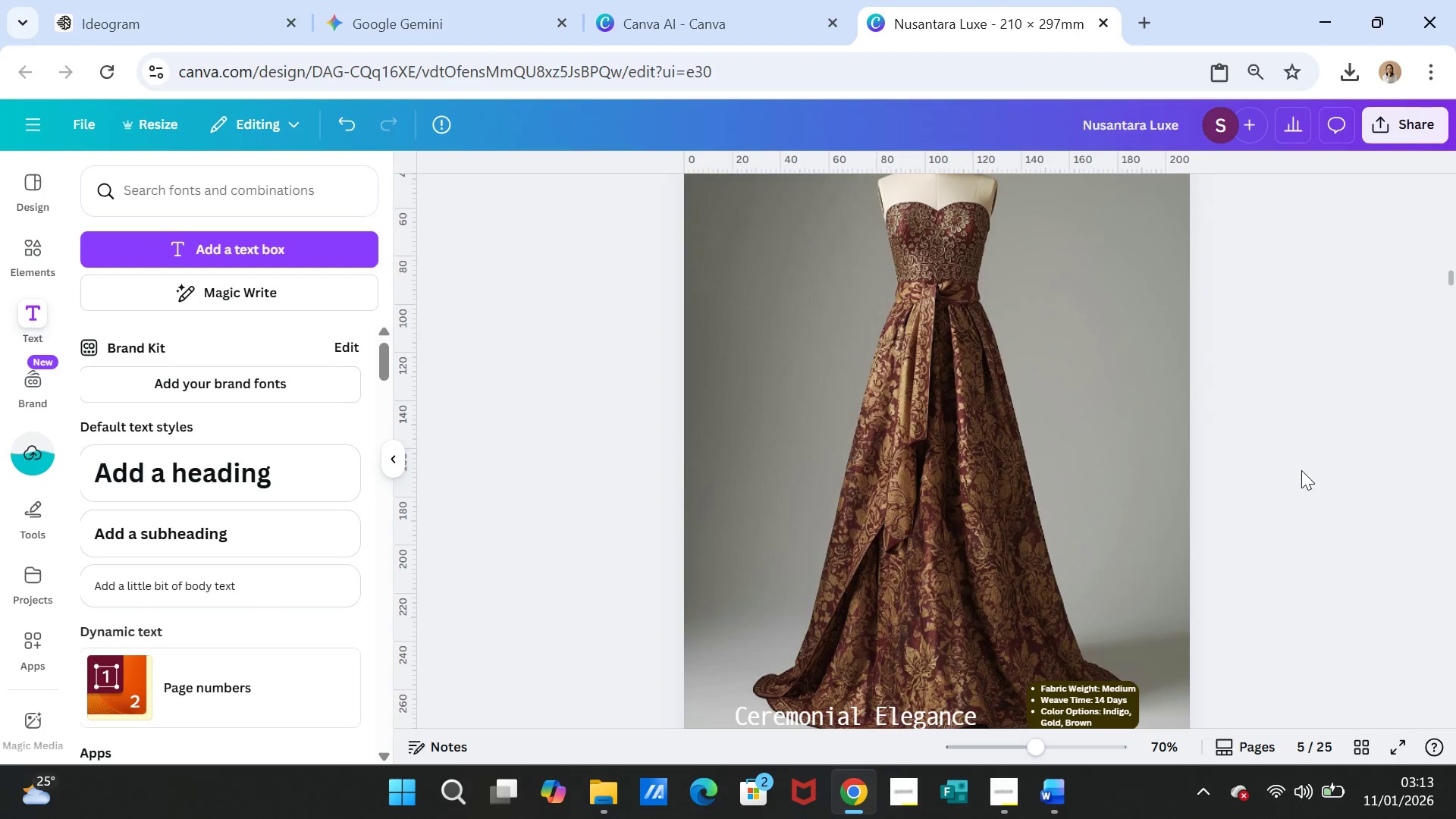 
left_click([1301, 470])
 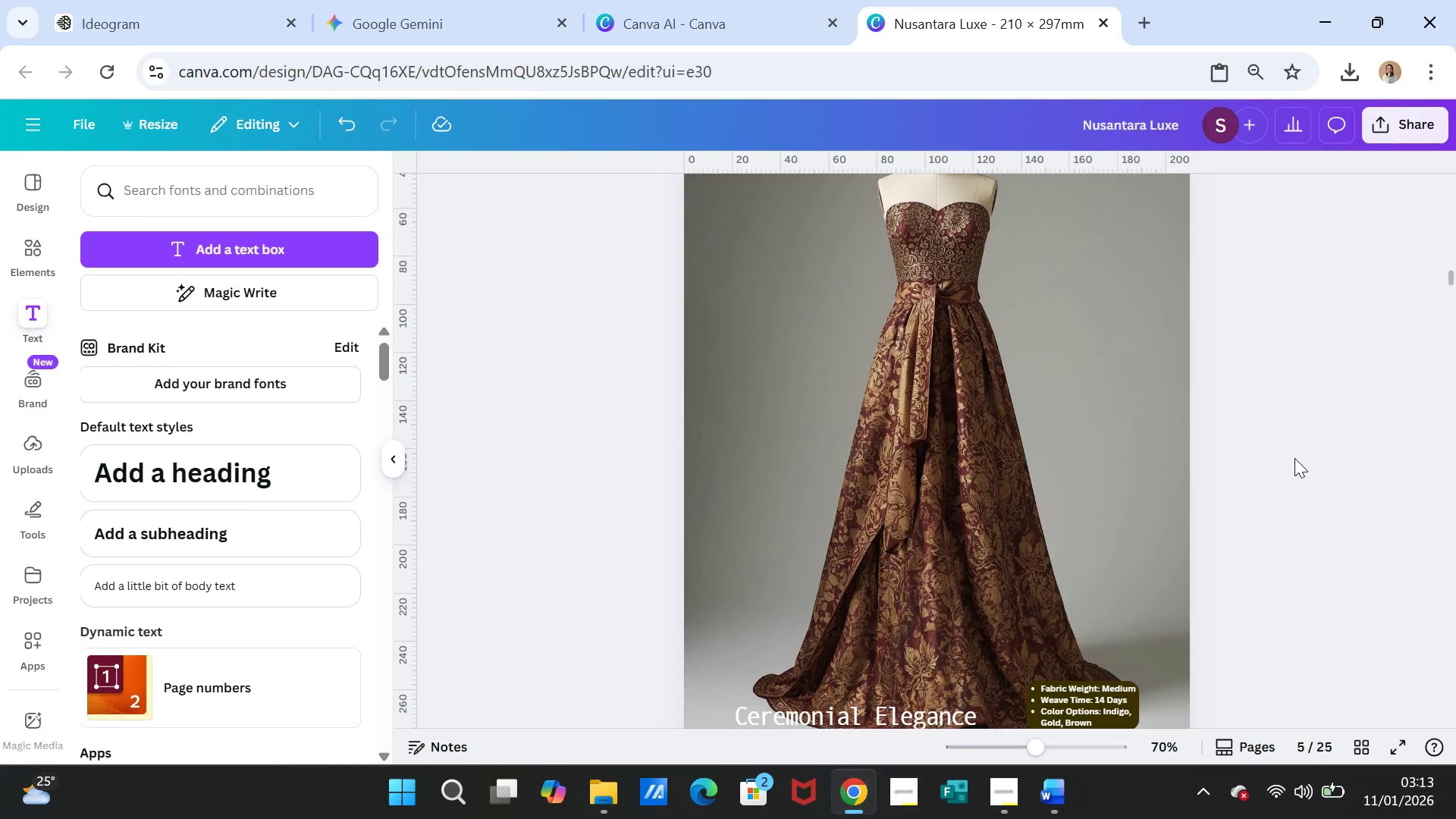 
wait(7.62)
 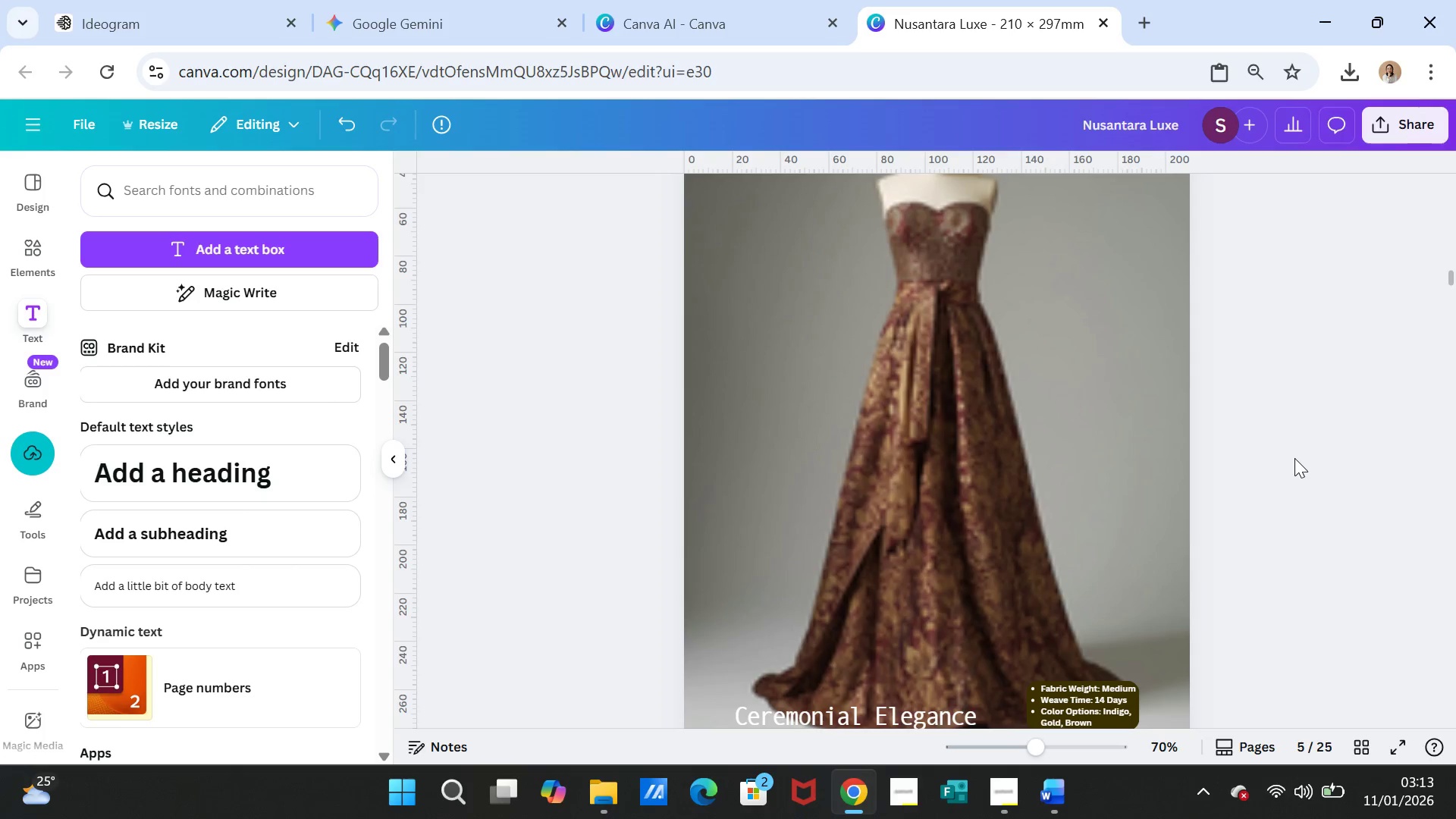 
scroll: coordinate [990, 427], scroll_direction: none, amount: 0.0
 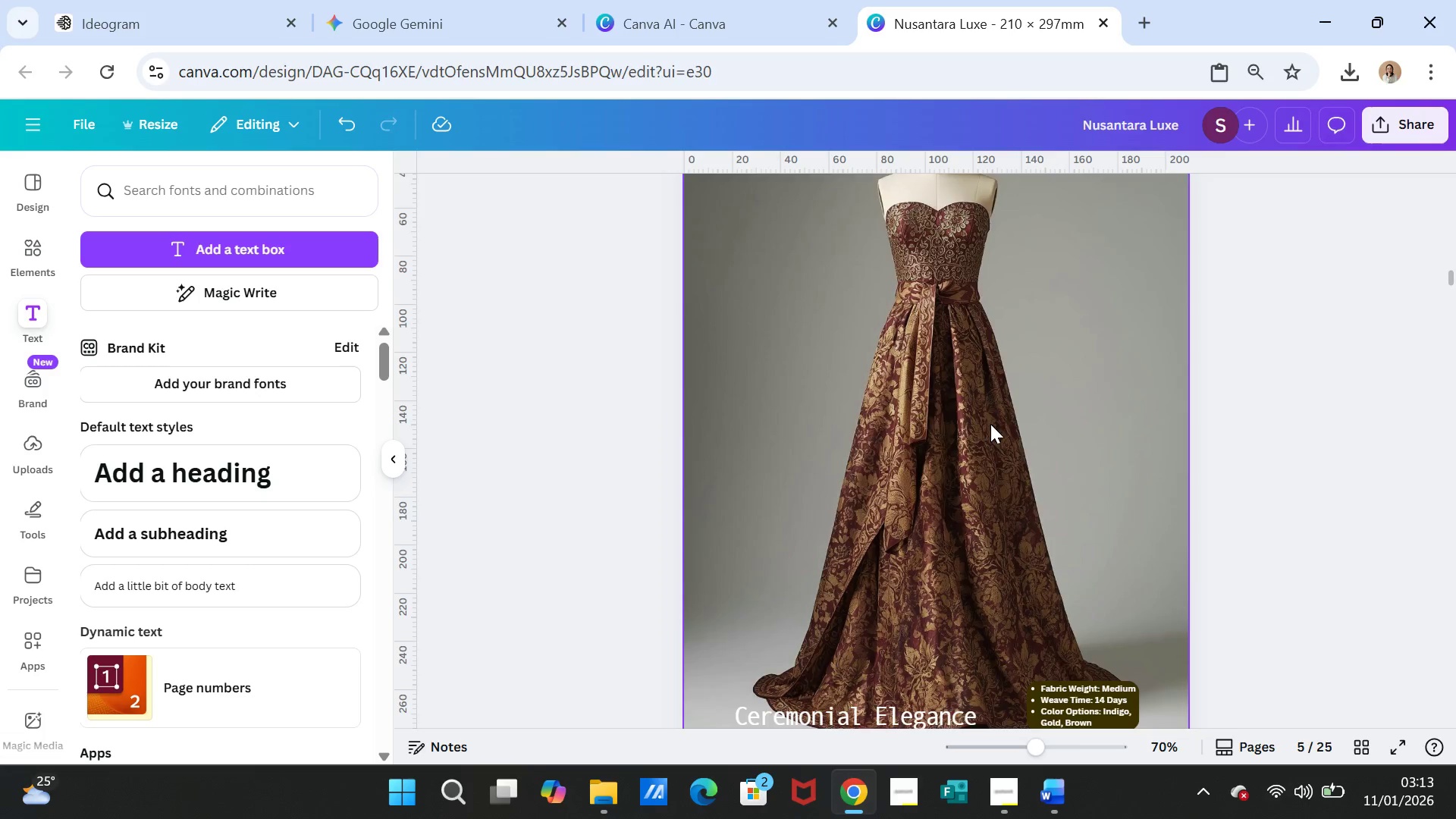 
scroll: coordinate [990, 424], scroll_direction: down, amount: 1.0
 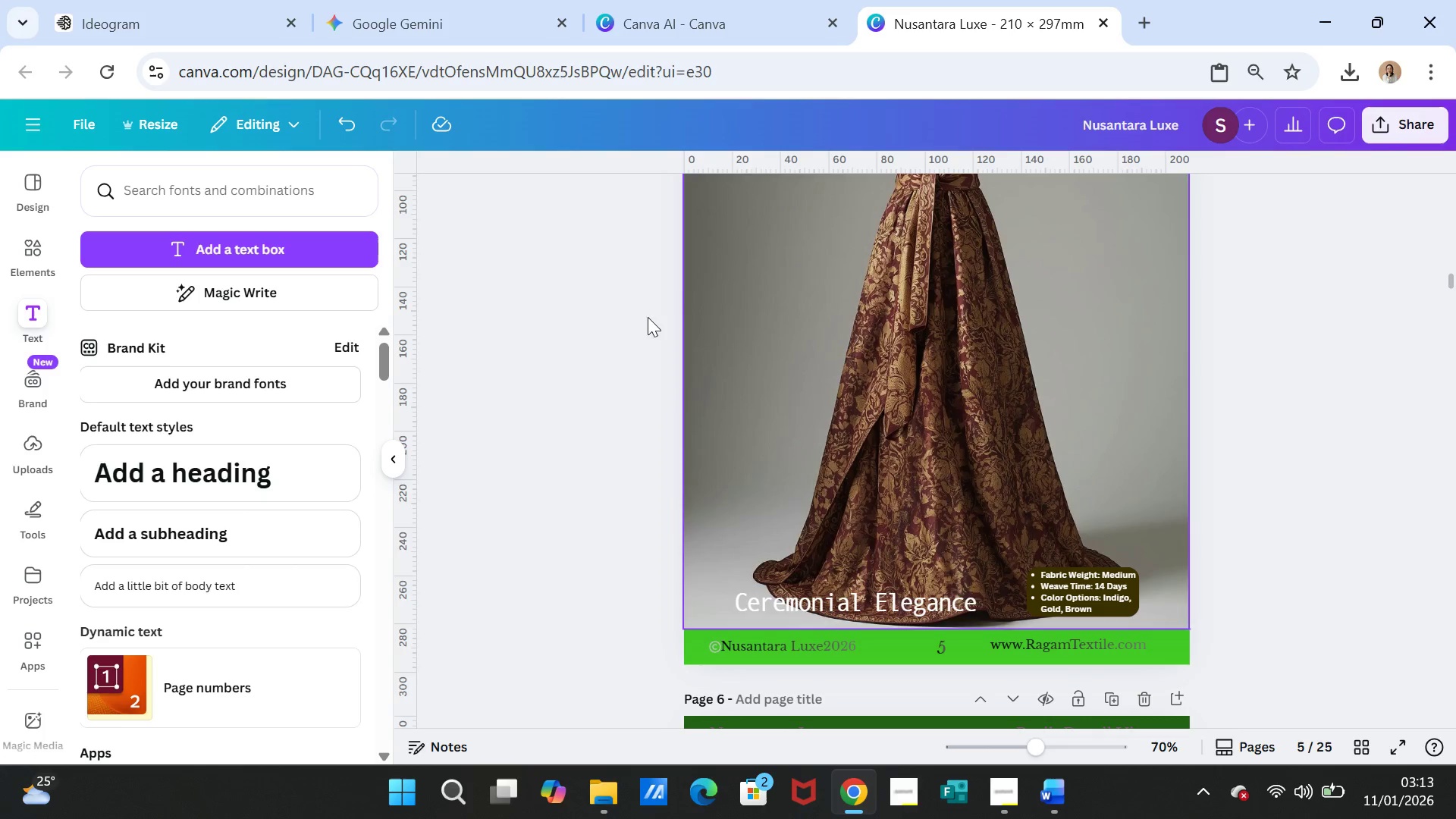 
left_click([334, 130])
 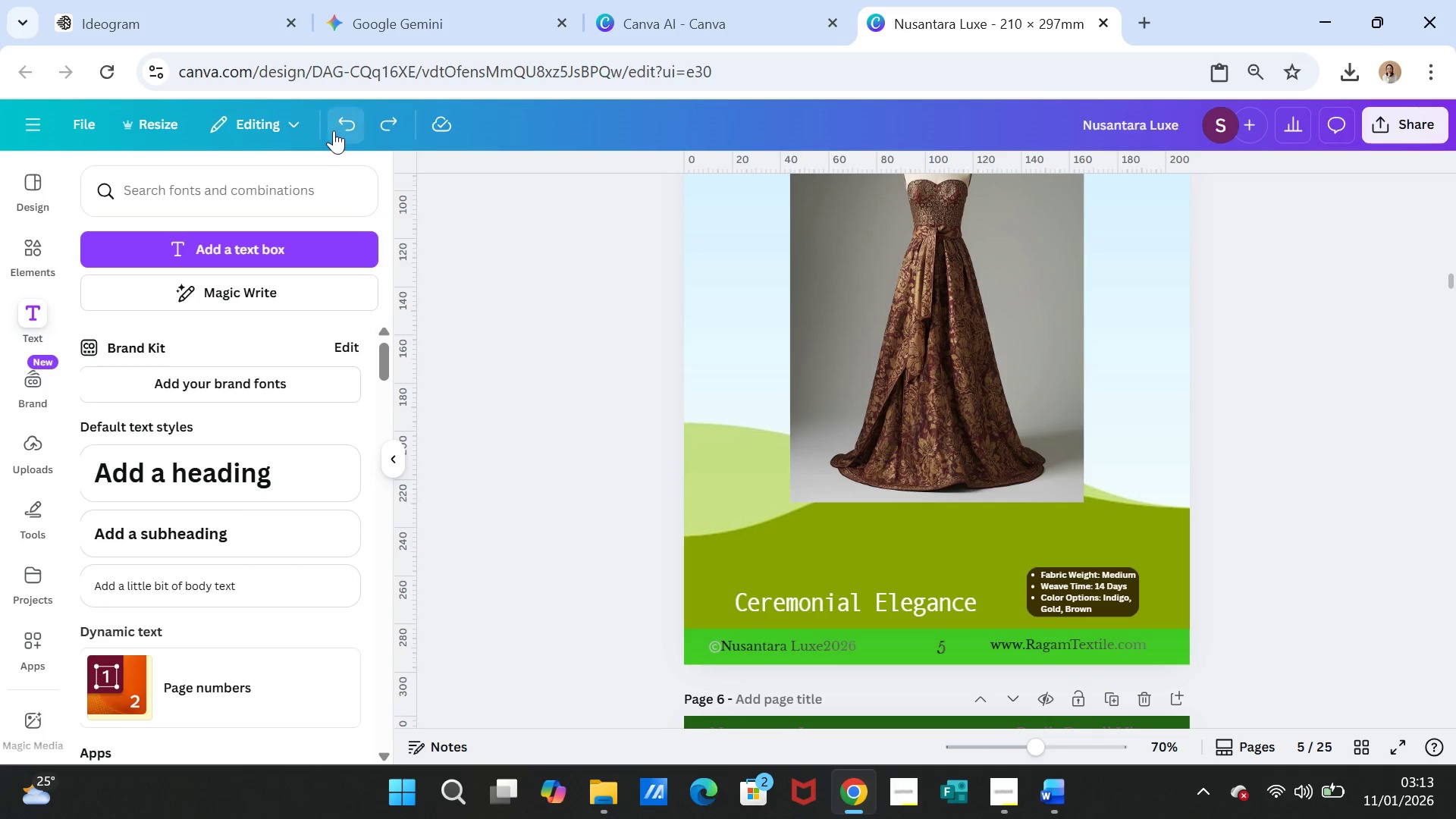 
left_click([334, 130])
 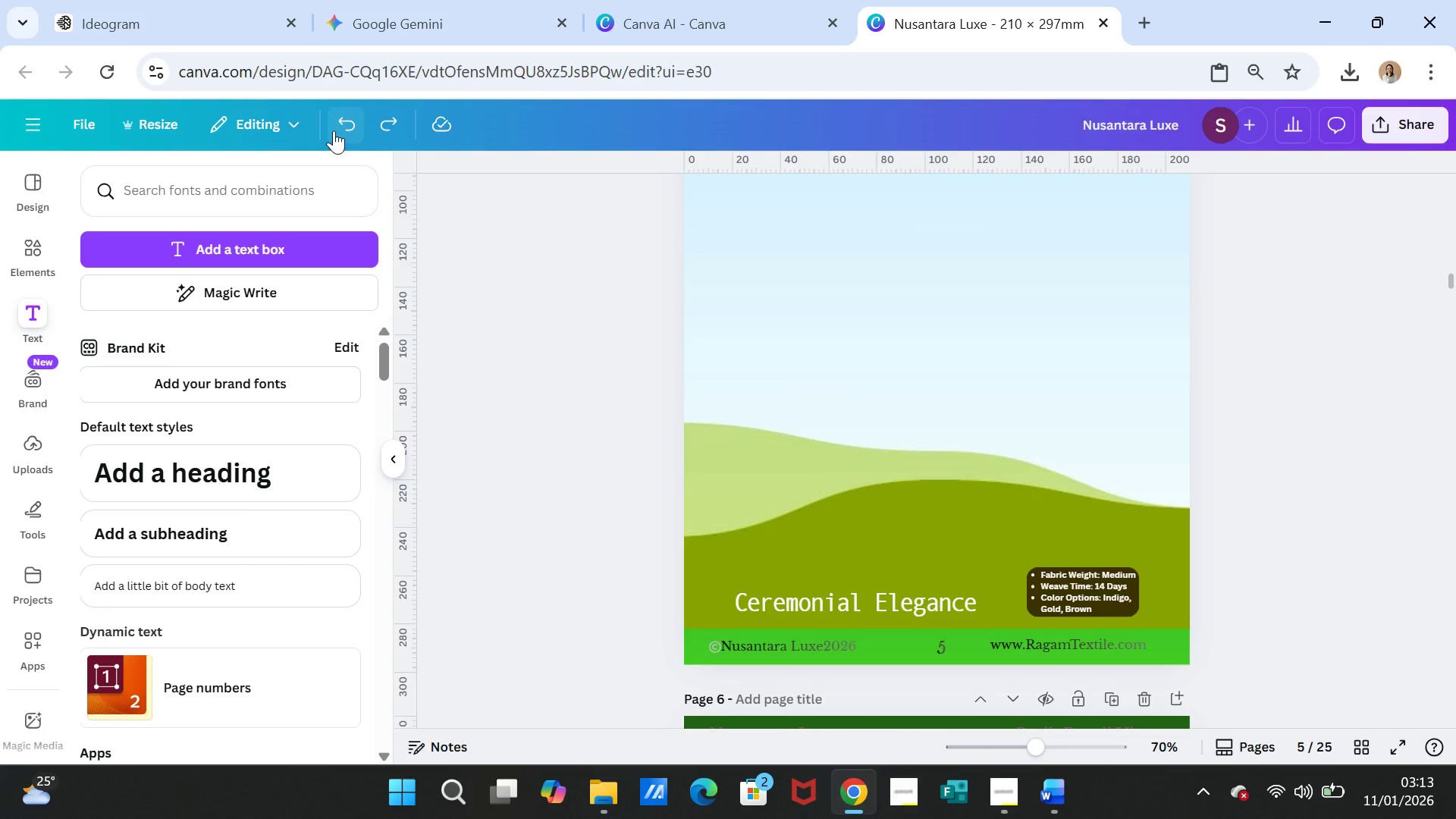 
left_click([334, 130])
 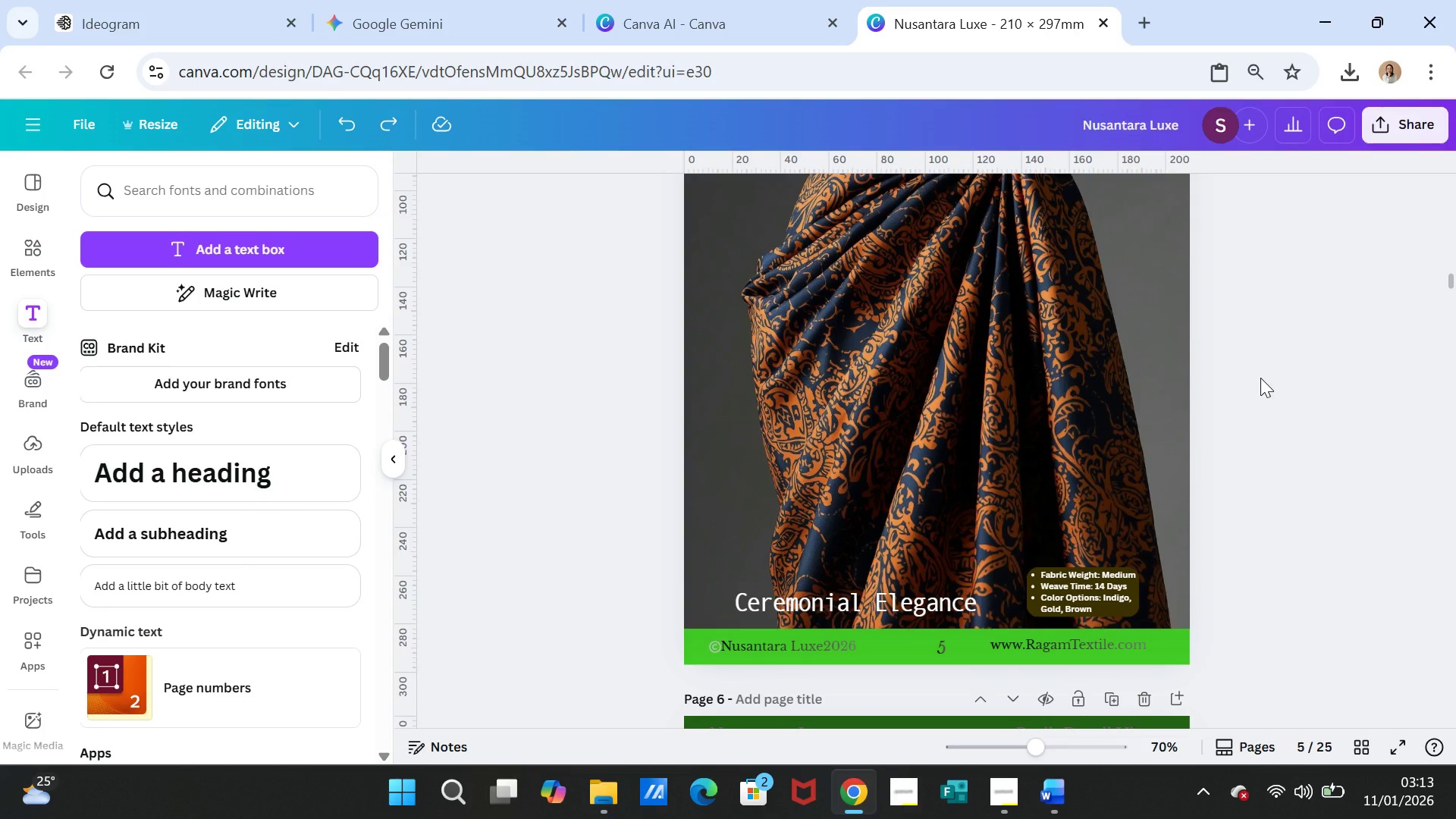 
scroll: coordinate [1260, 378], scroll_direction: up, amount: 2.0
 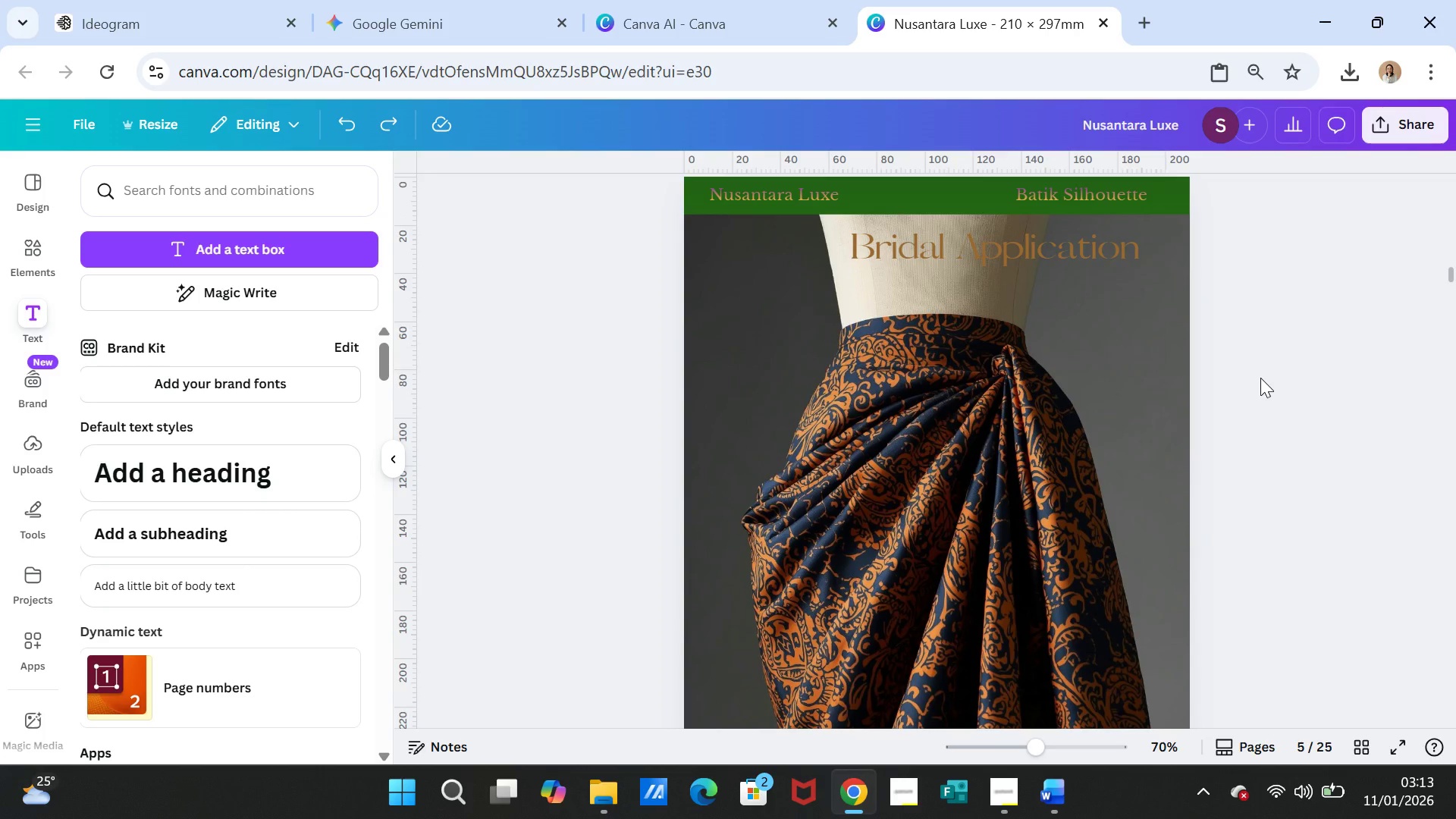 
scroll: coordinate [1260, 378], scroll_direction: down, amount: 1.0
 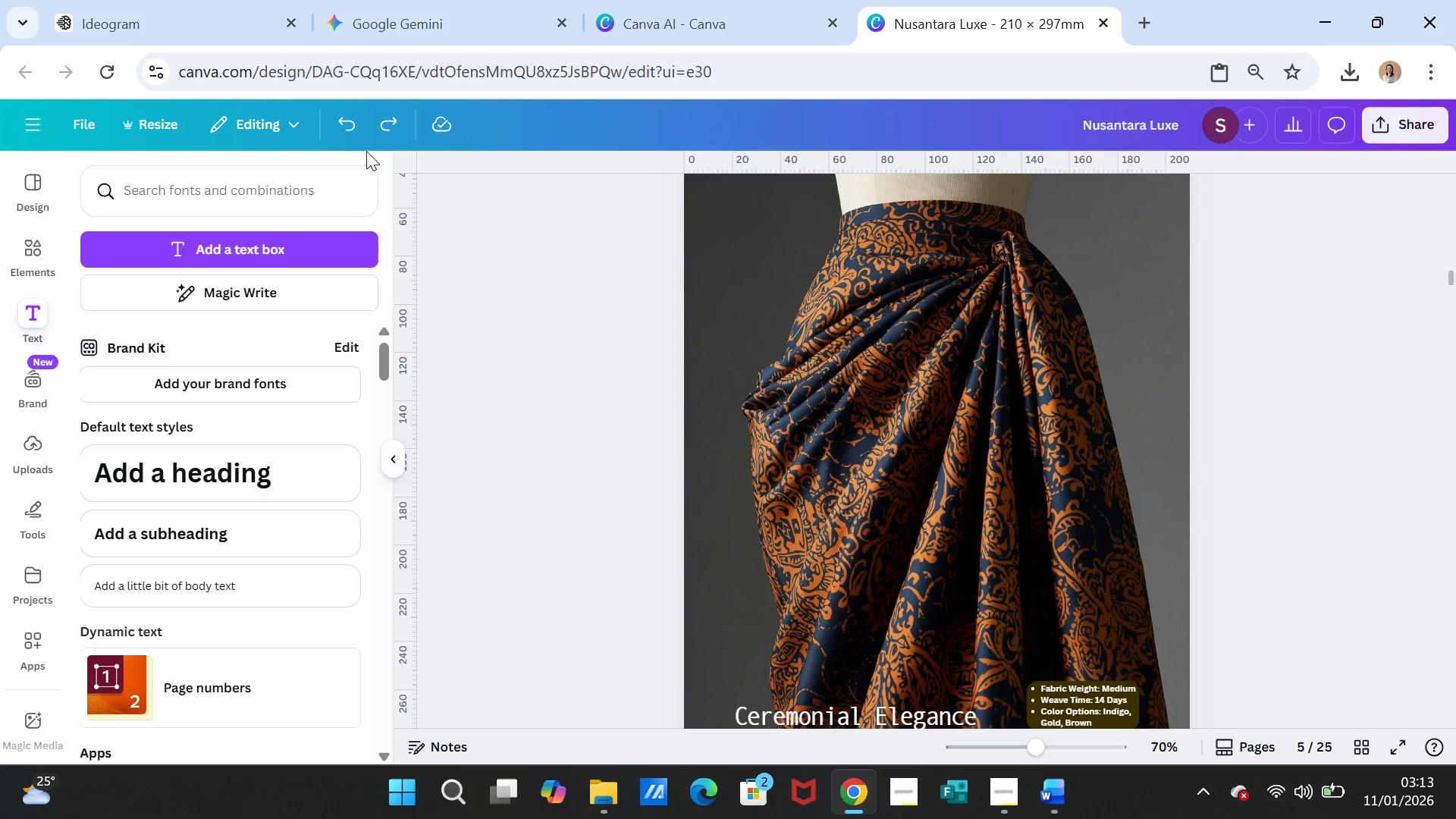 
left_click([388, 123])
 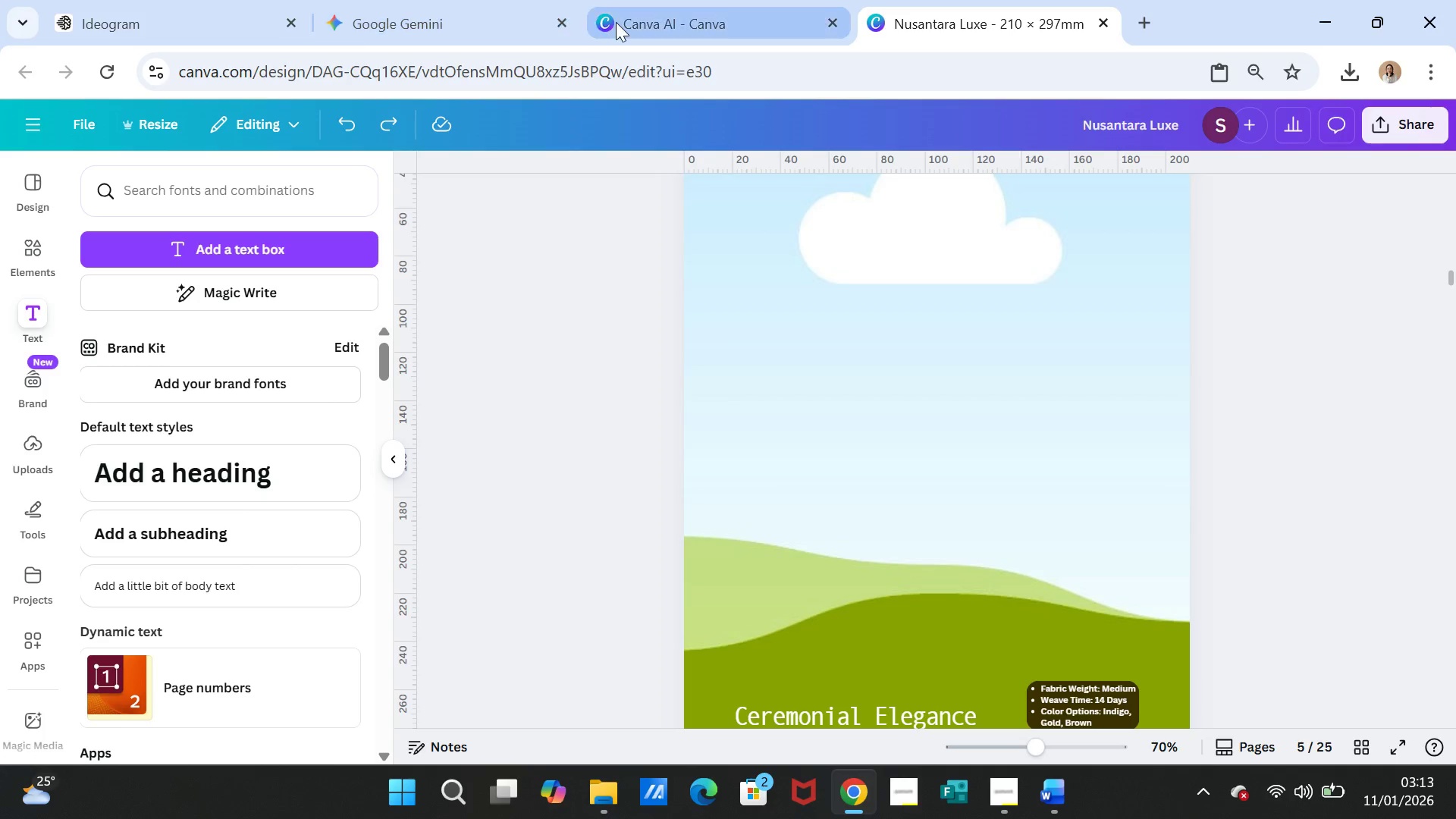 
left_click([621, 20])
 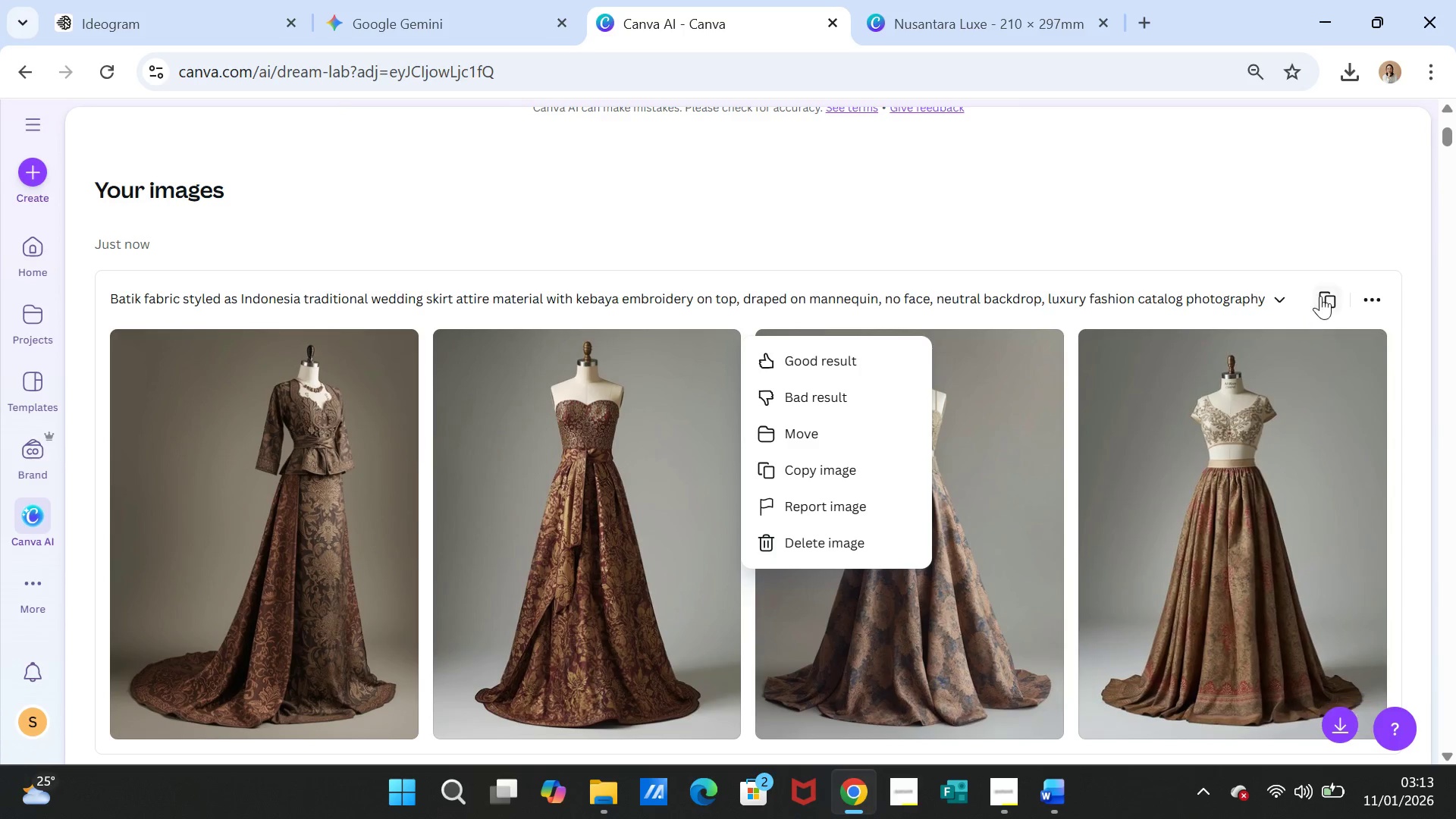 
left_click([1322, 294])
 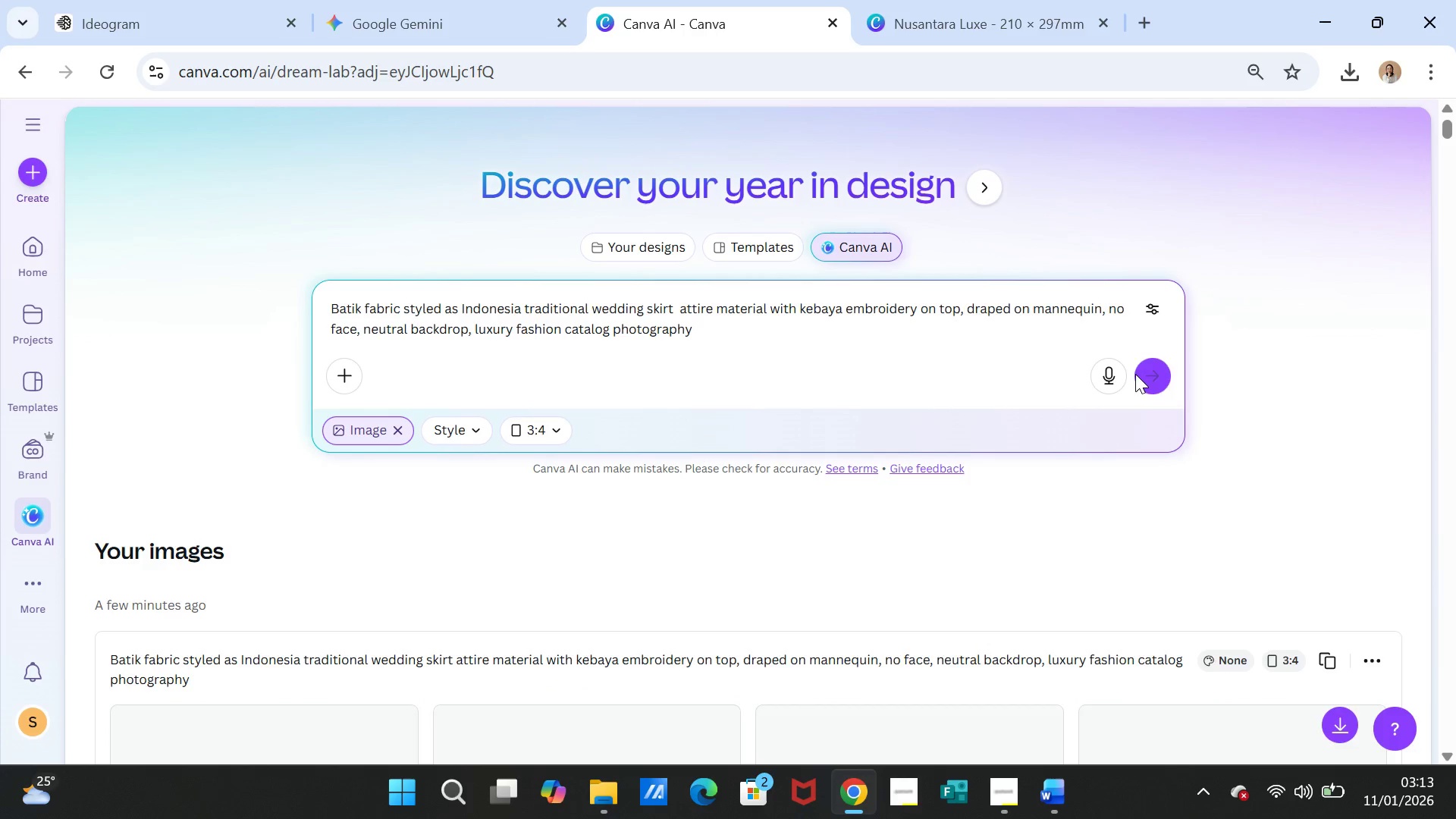 
left_click([1156, 372])
 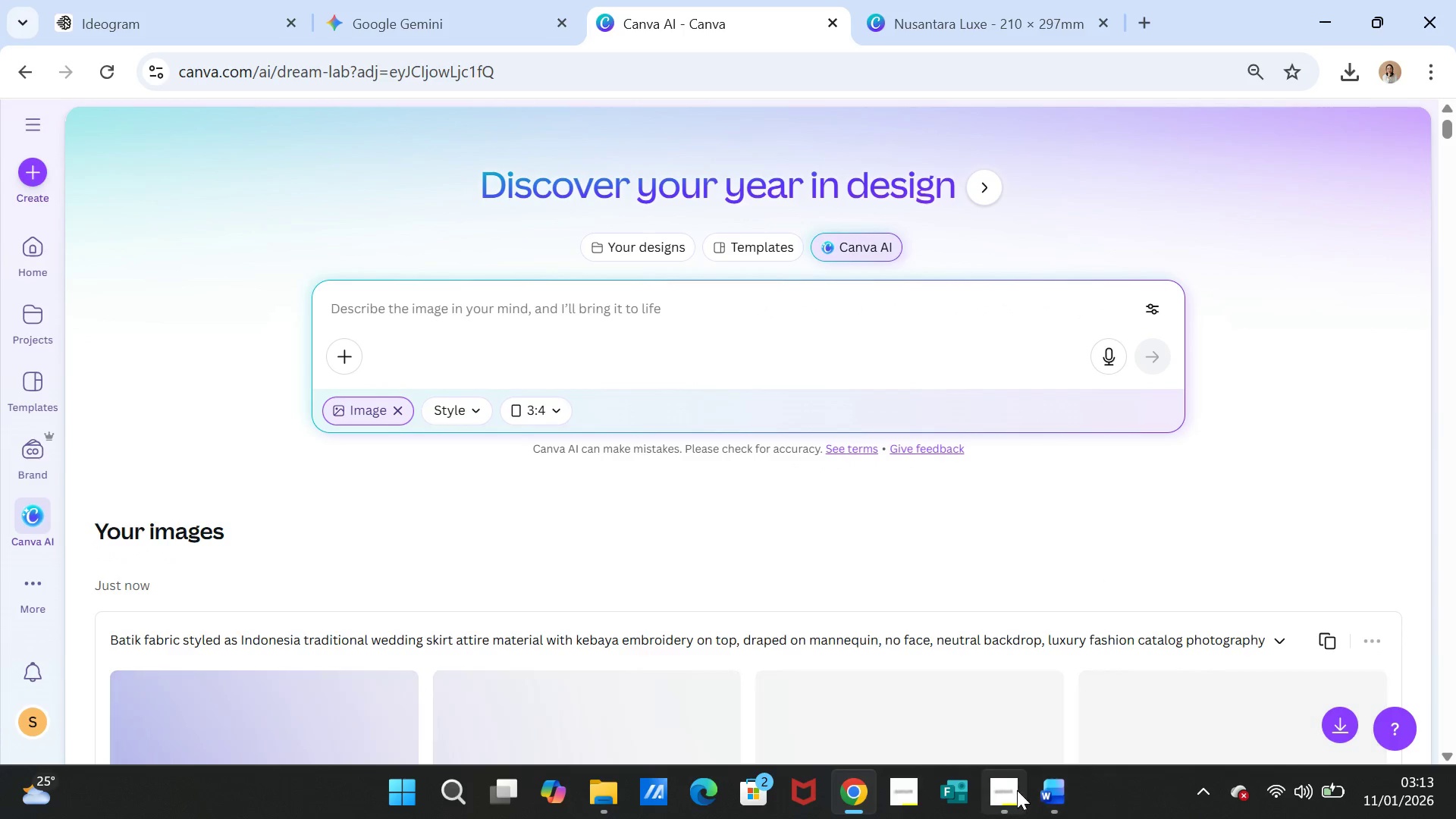 
left_click([1015, 792])